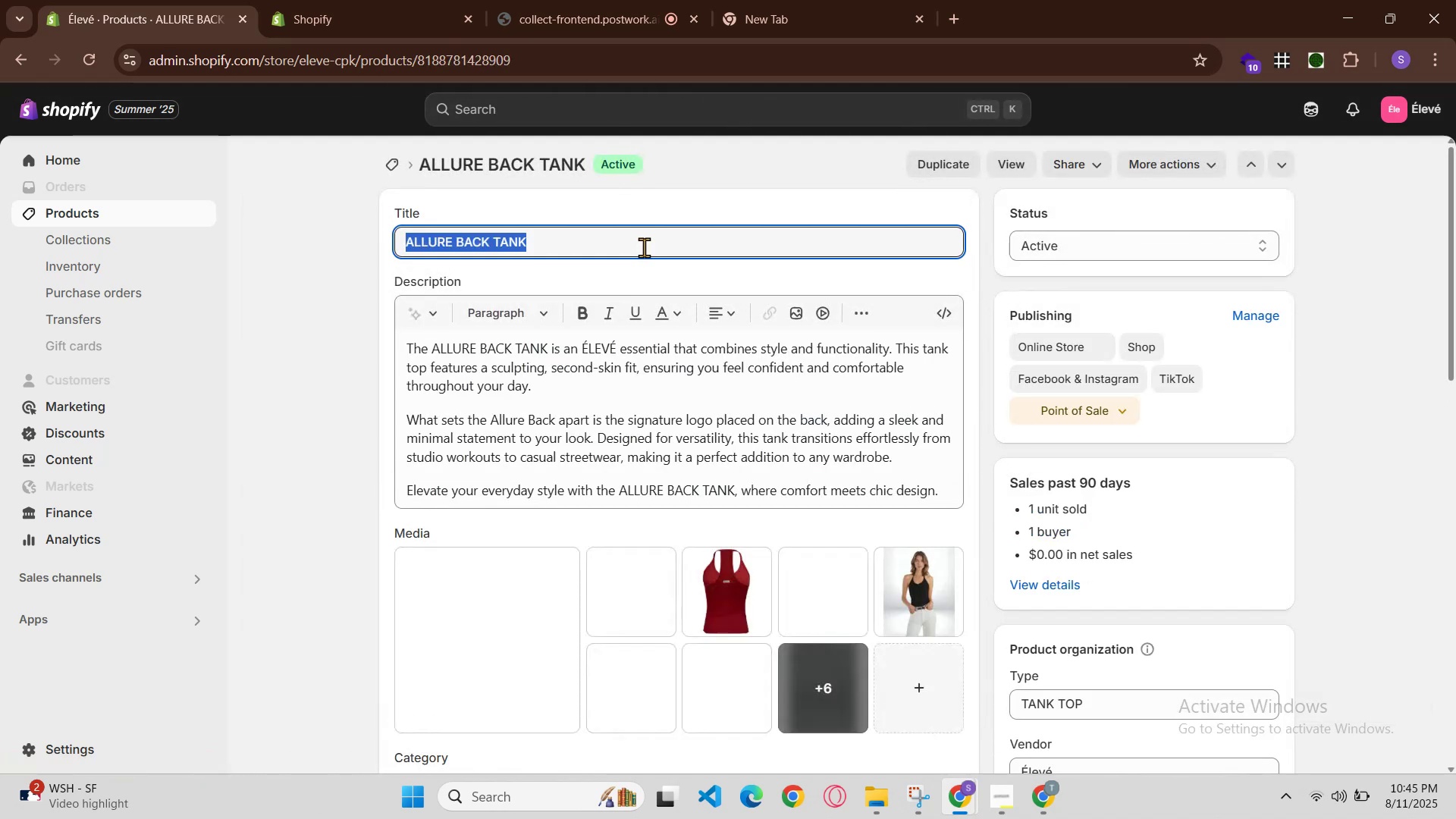 
left_click([644, 247])
 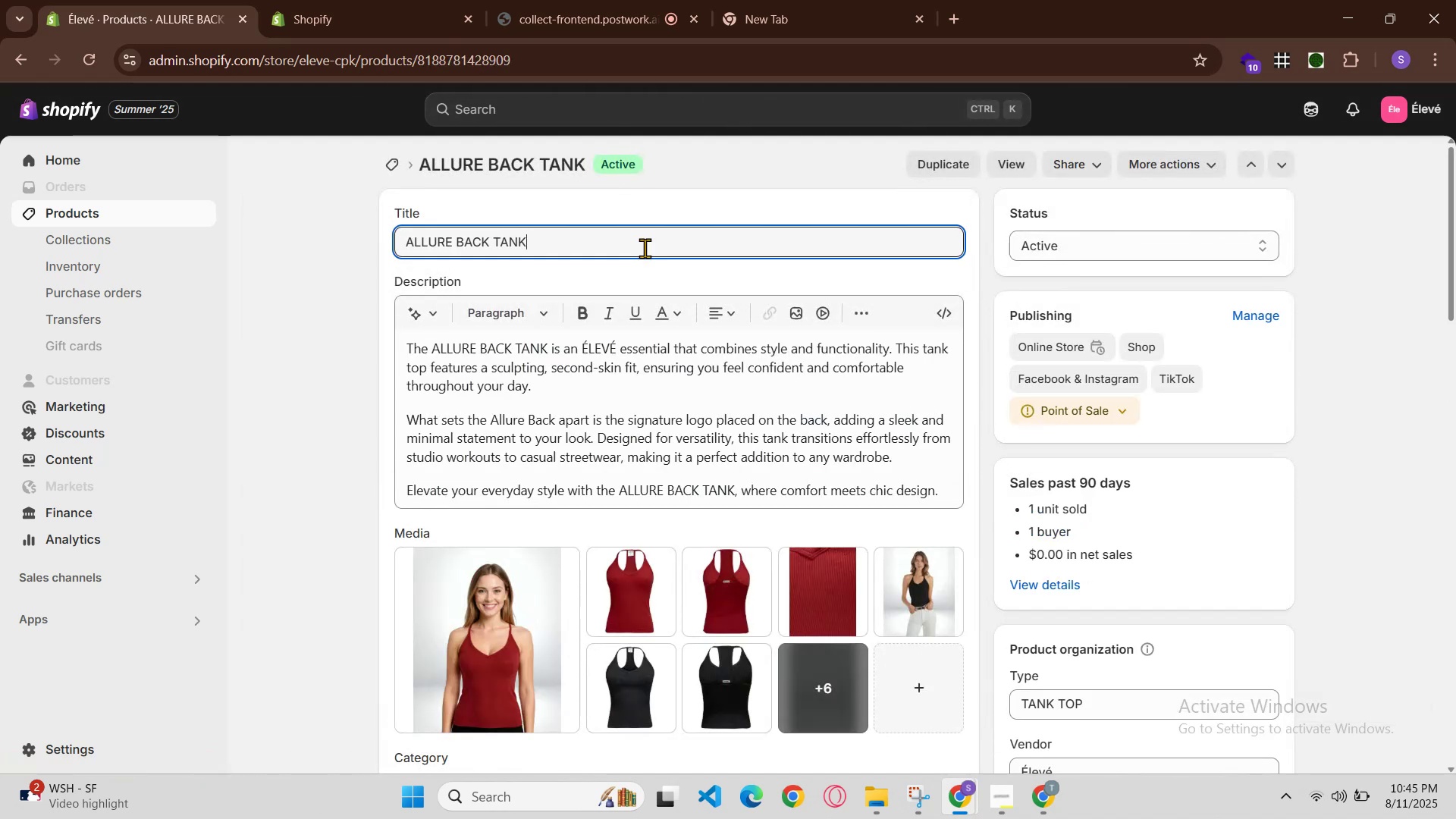 
double_click([645, 248])
 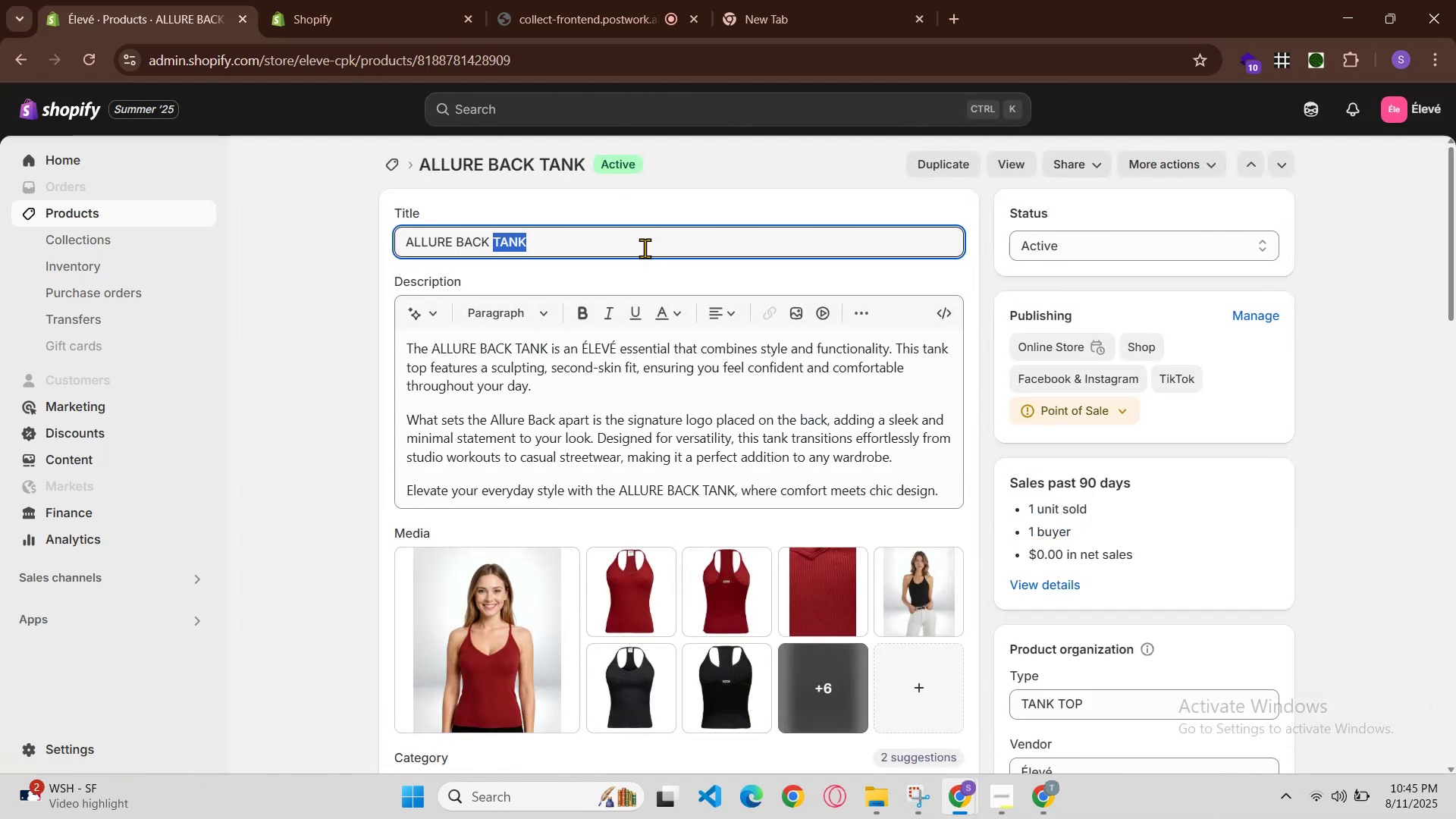 
triple_click([645, 248])
 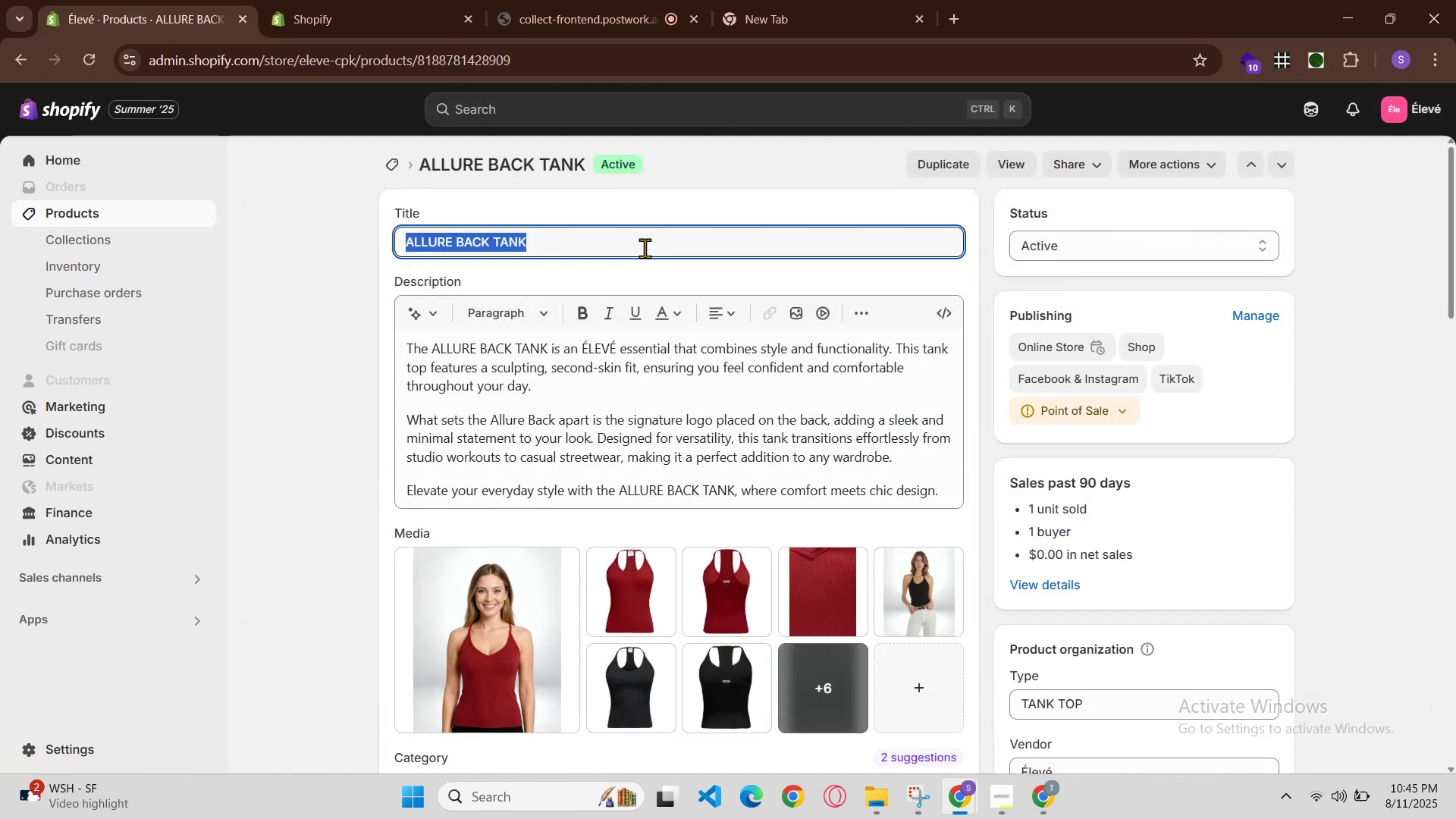 
triple_click([645, 248])
 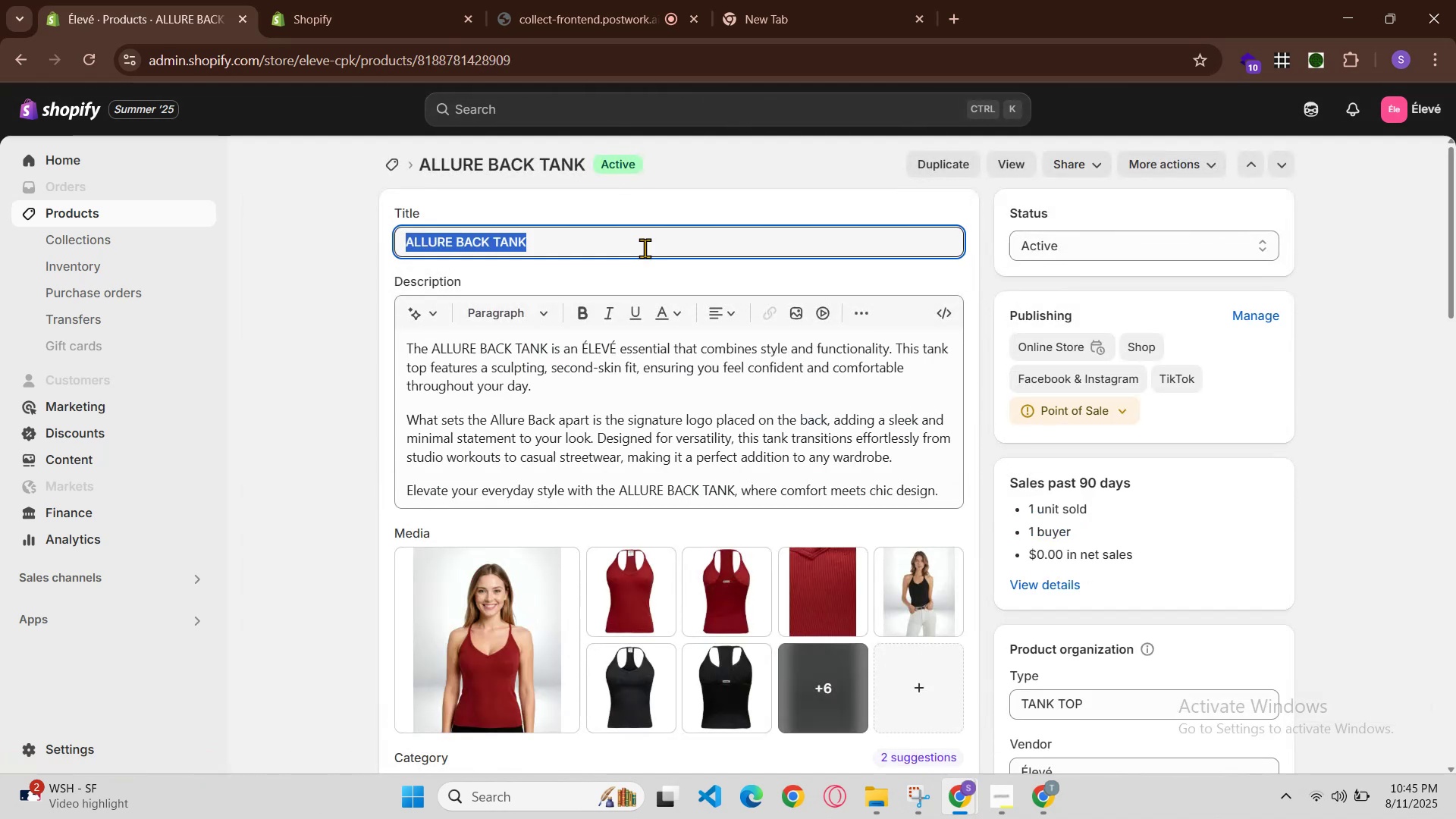 
key(Control+C)
 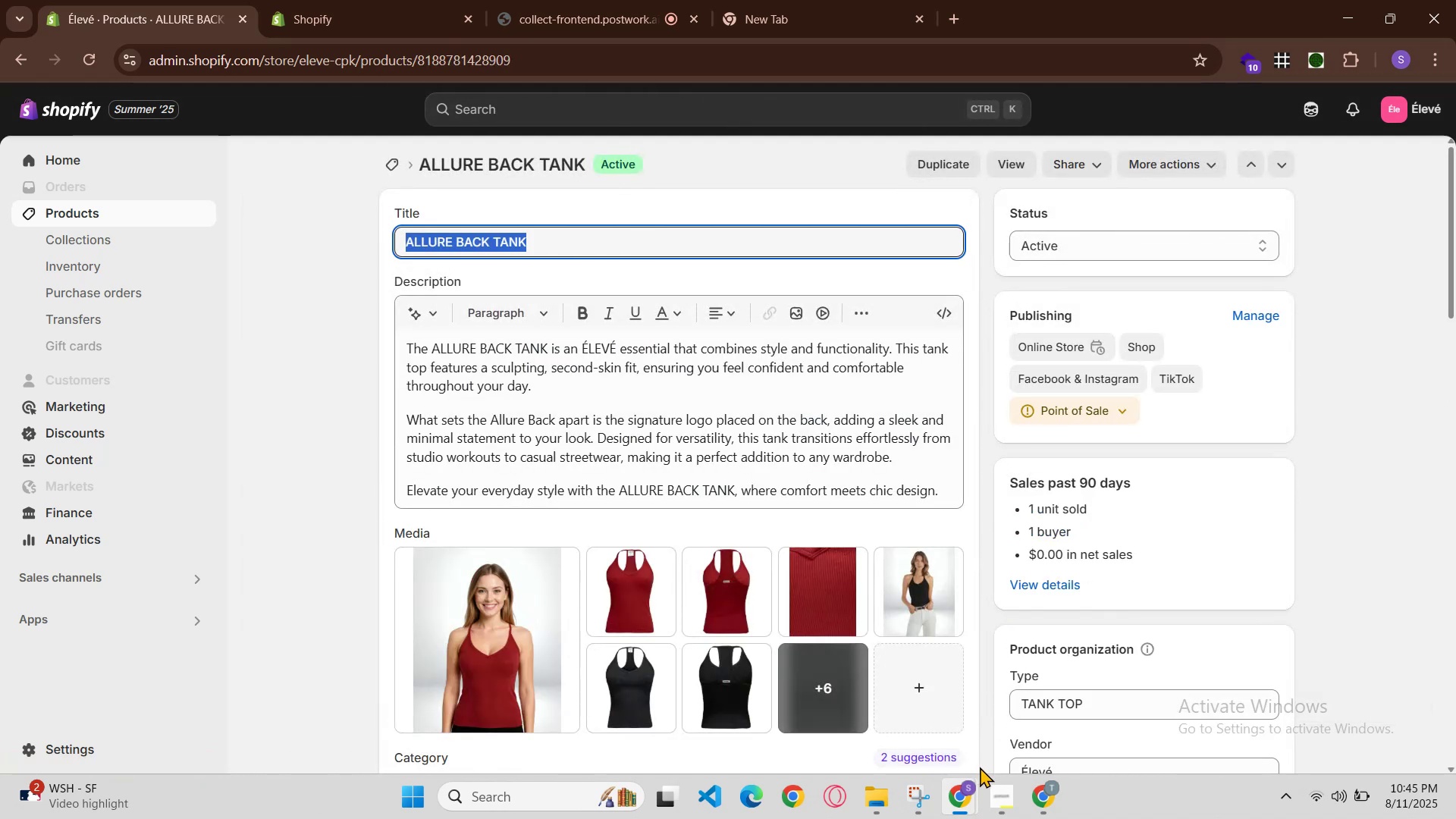 
left_click([963, 787])
 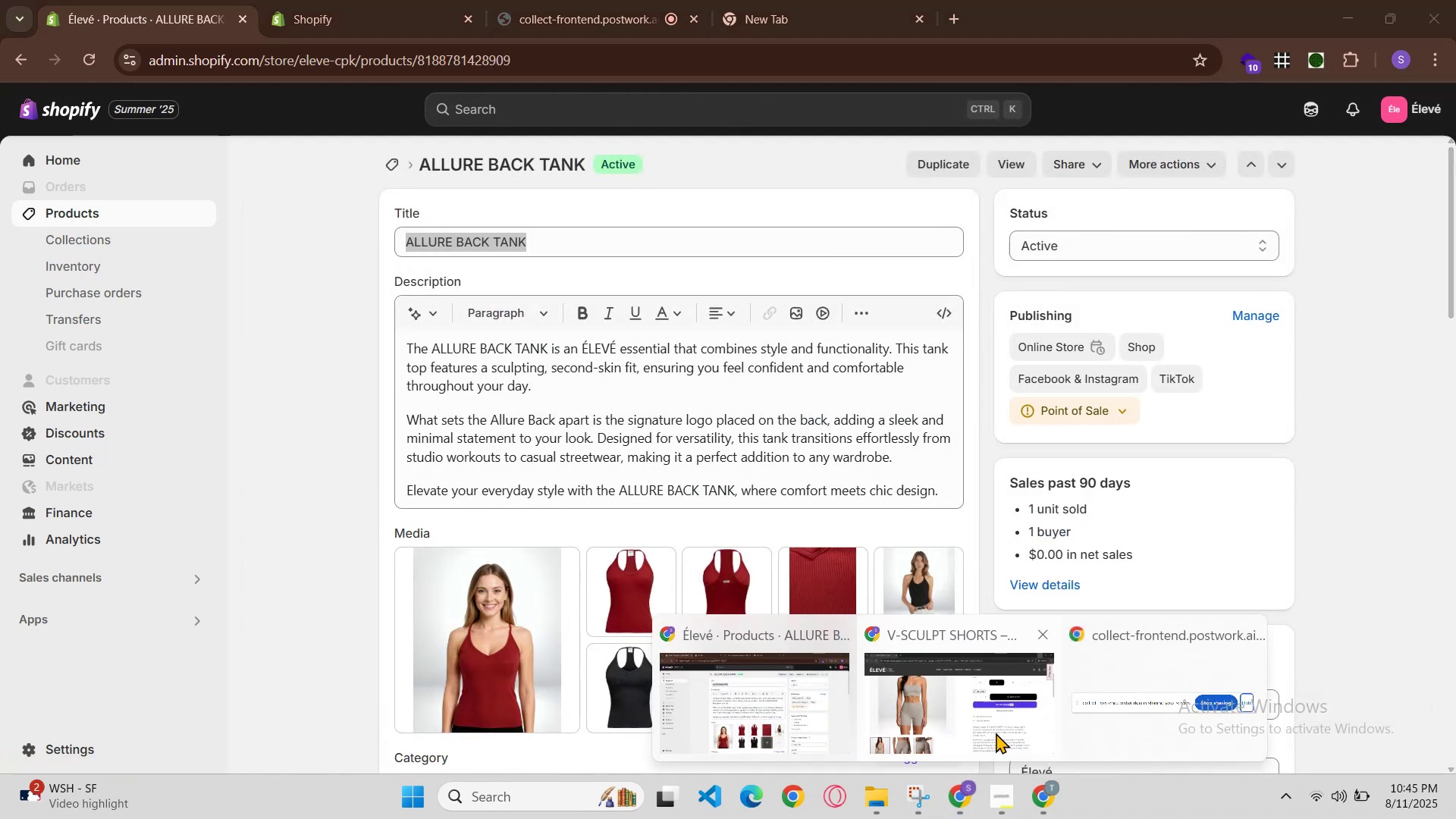 
left_click([998, 724])
 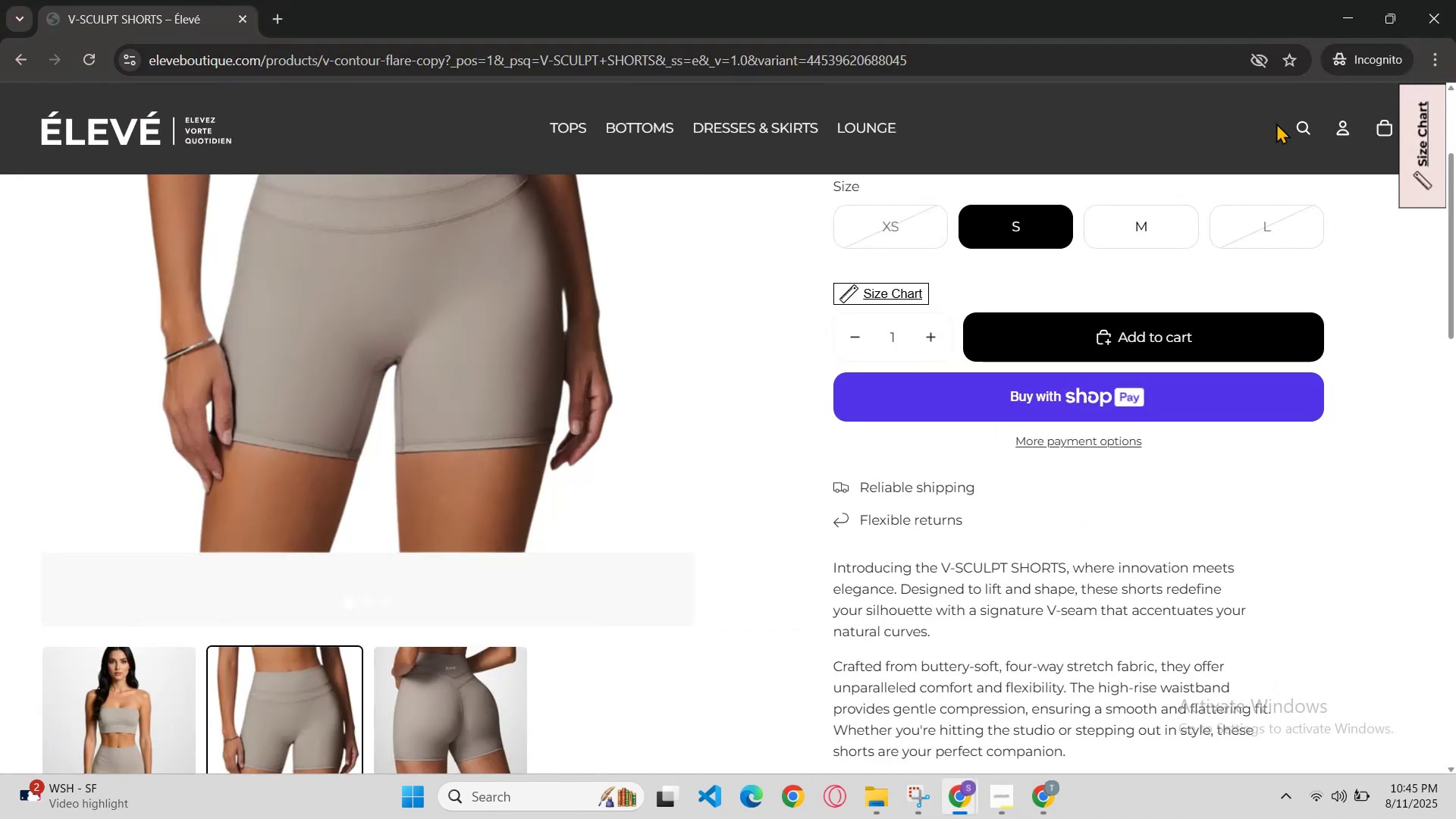 
left_click([1300, 122])
 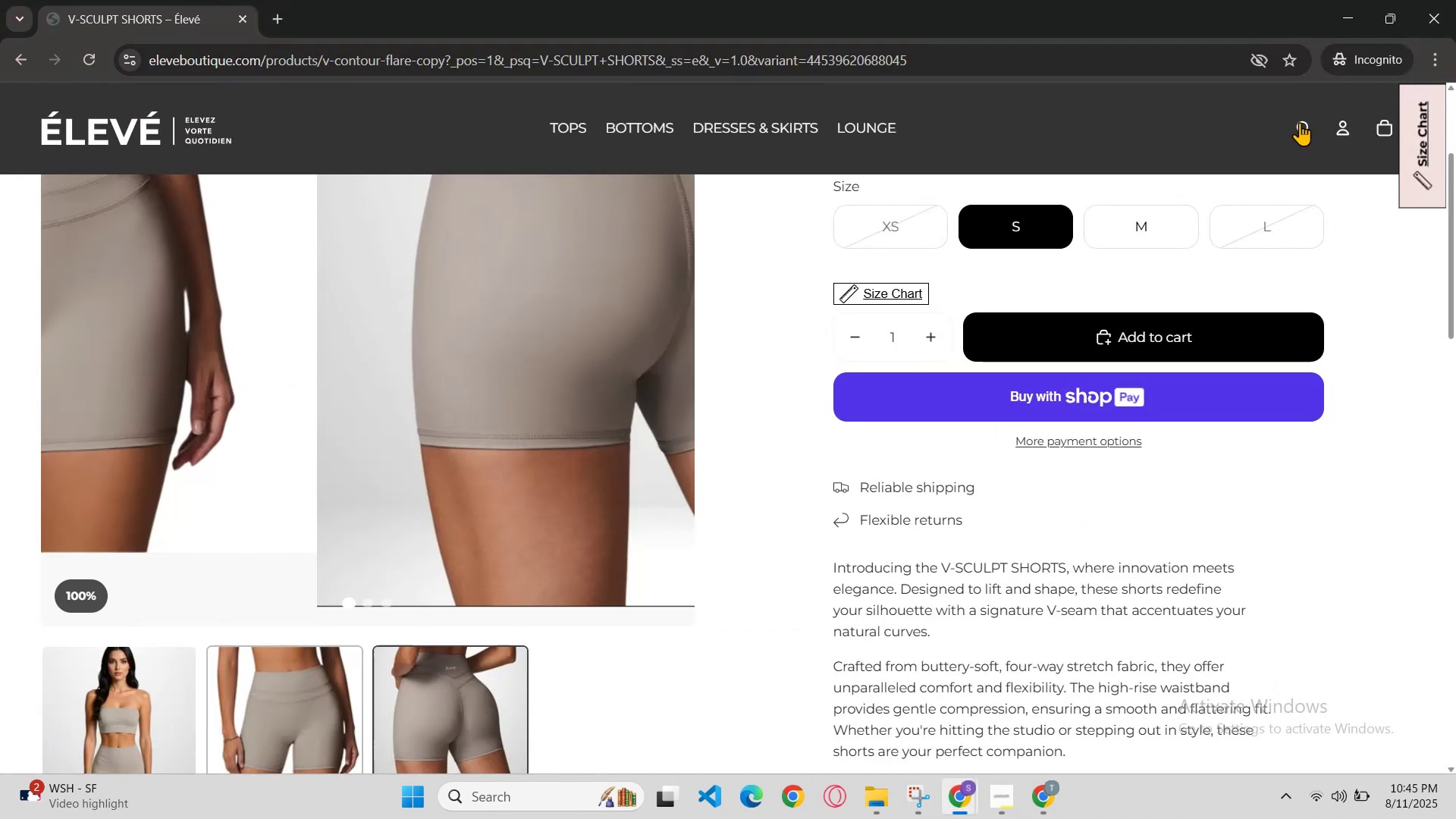 
key(Control+V)
 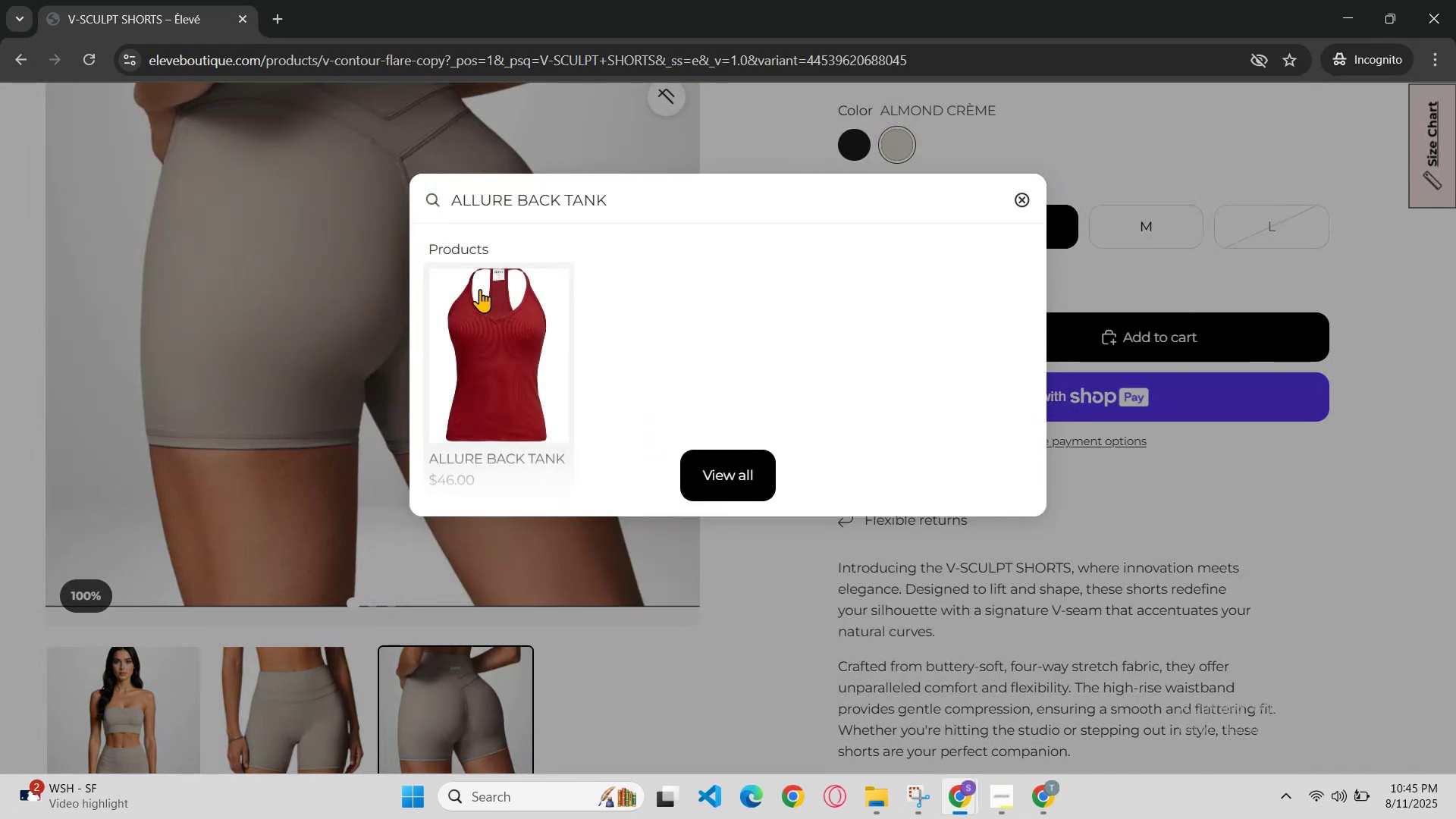 
left_click([481, 342])
 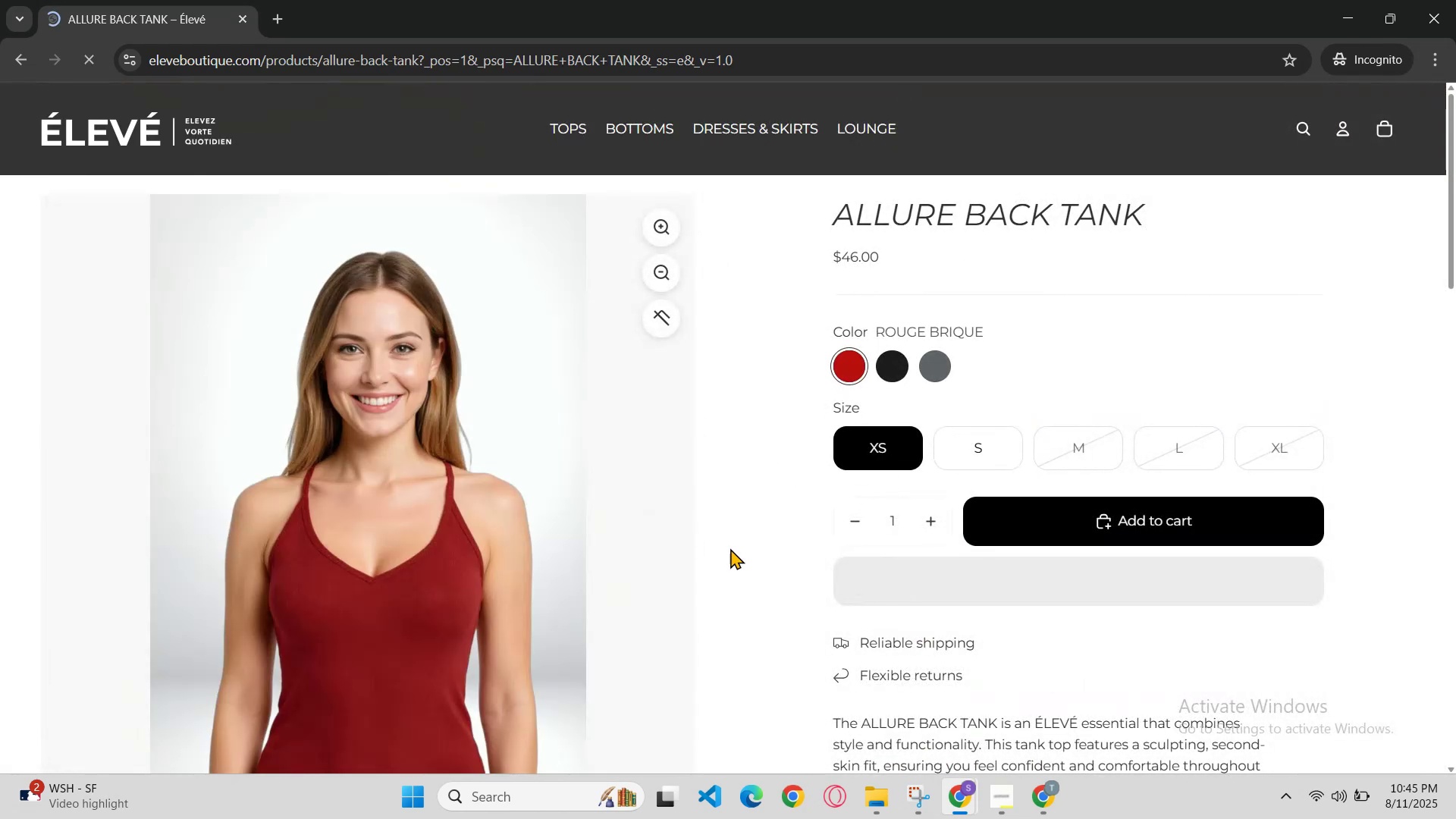 
left_click([899, 366])
 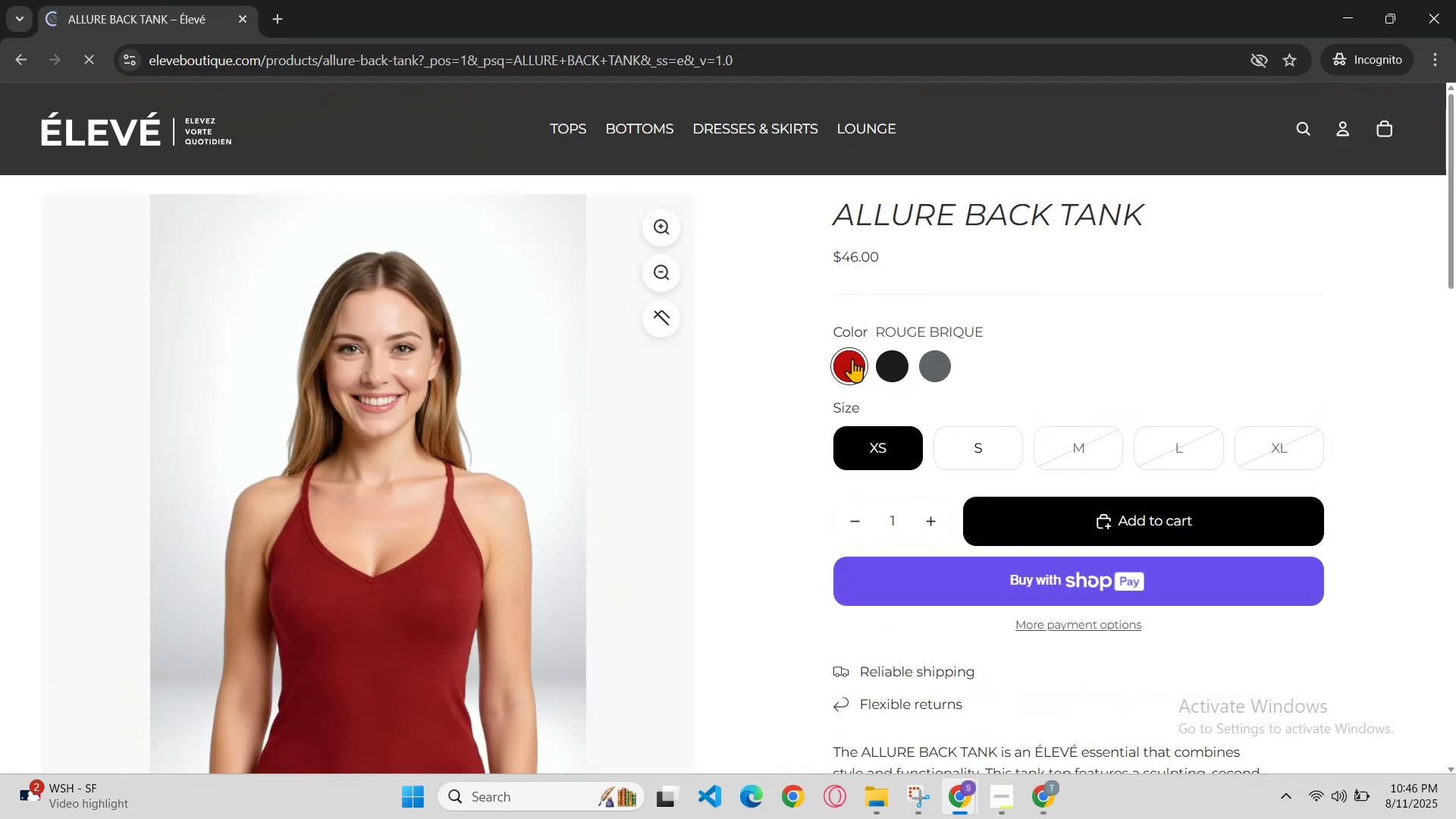 
left_click([852, 359])
 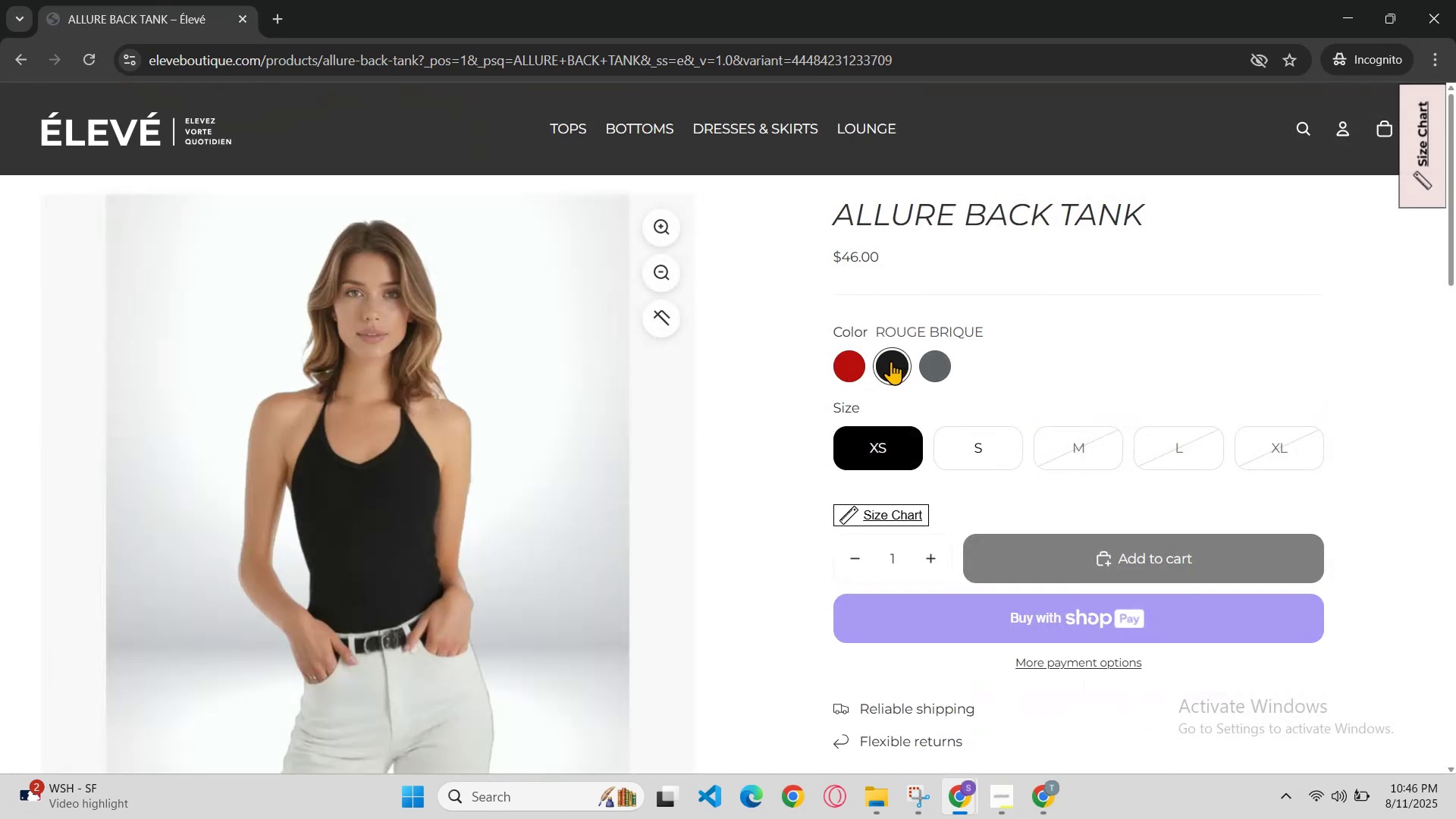 
scroll: coordinate [849, 372], scroll_direction: down, amount: 1.0
 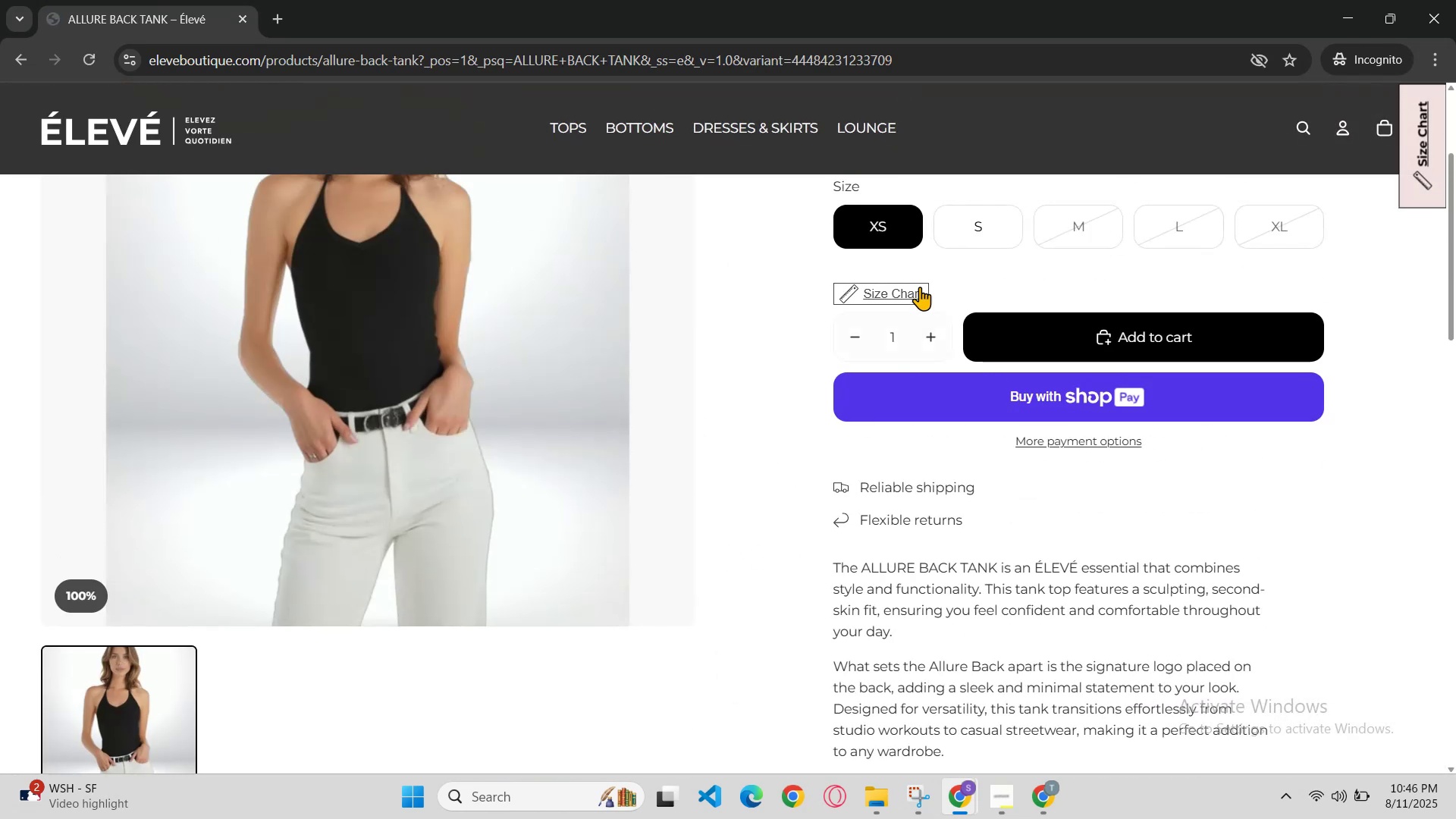 
scroll: coordinate [912, 268], scroll_direction: up, amount: 1.0
 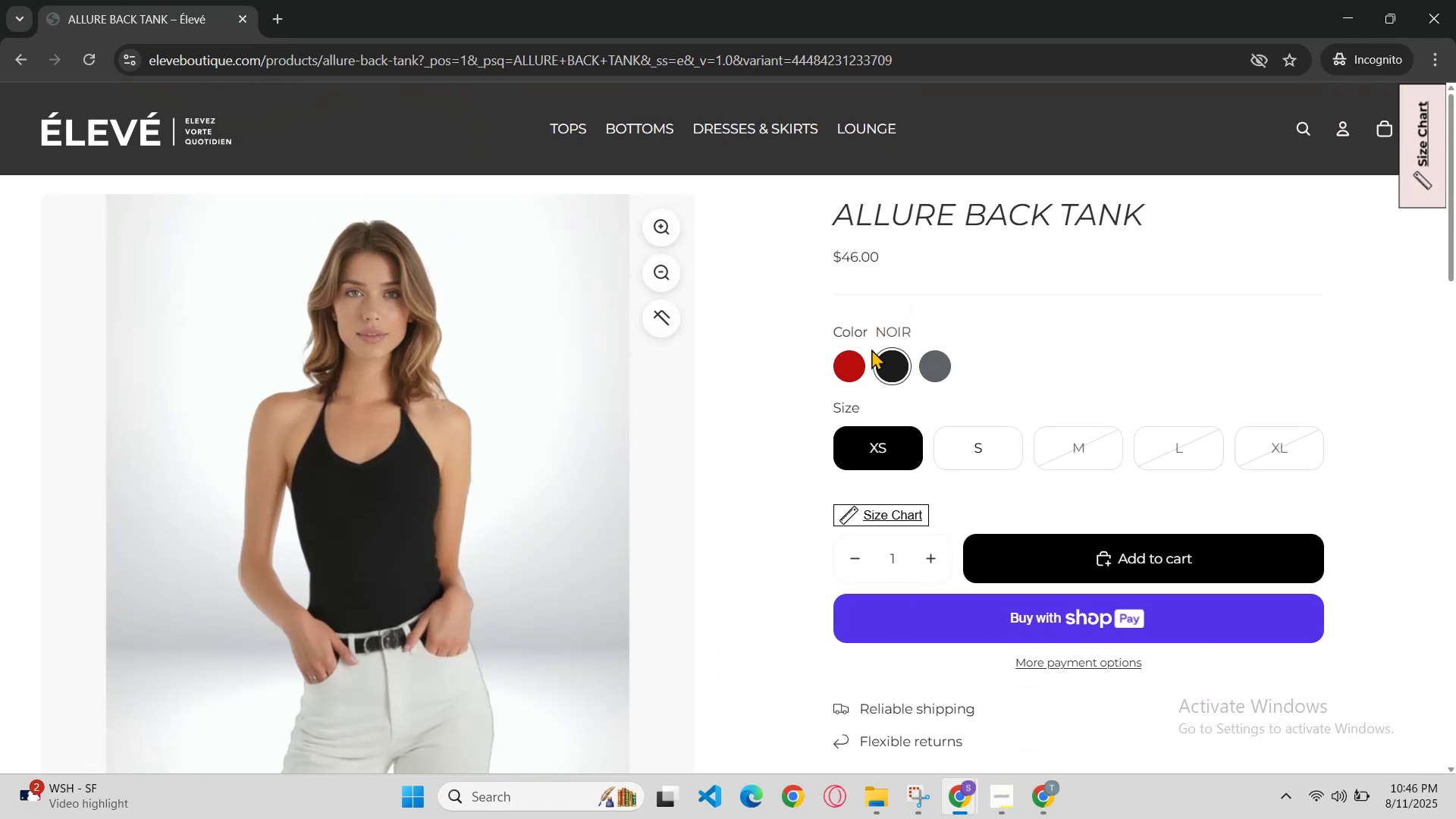 
left_click([858, 379])
 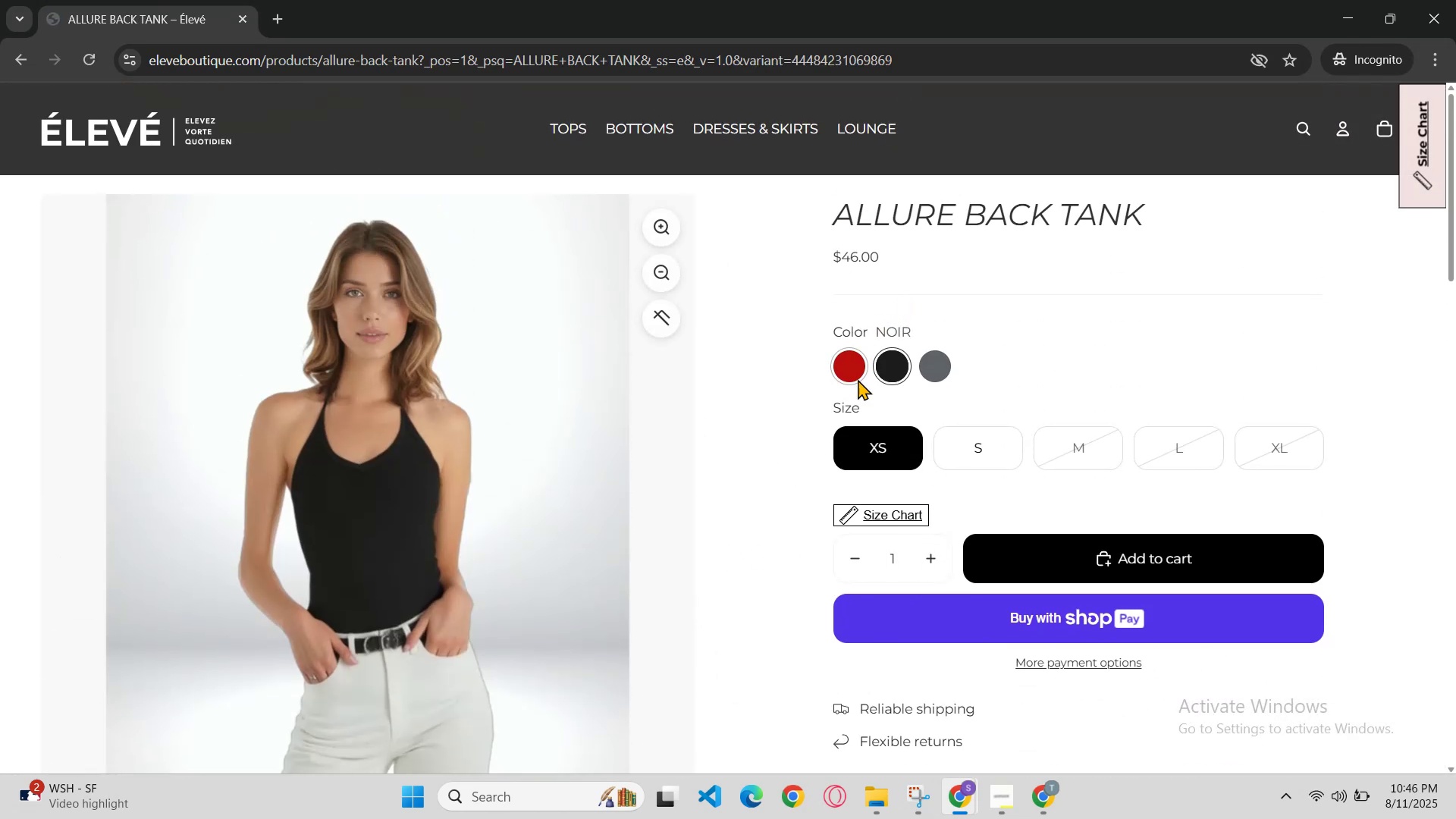 
scroll: coordinate [860, 379], scroll_direction: none, amount: 0.0
 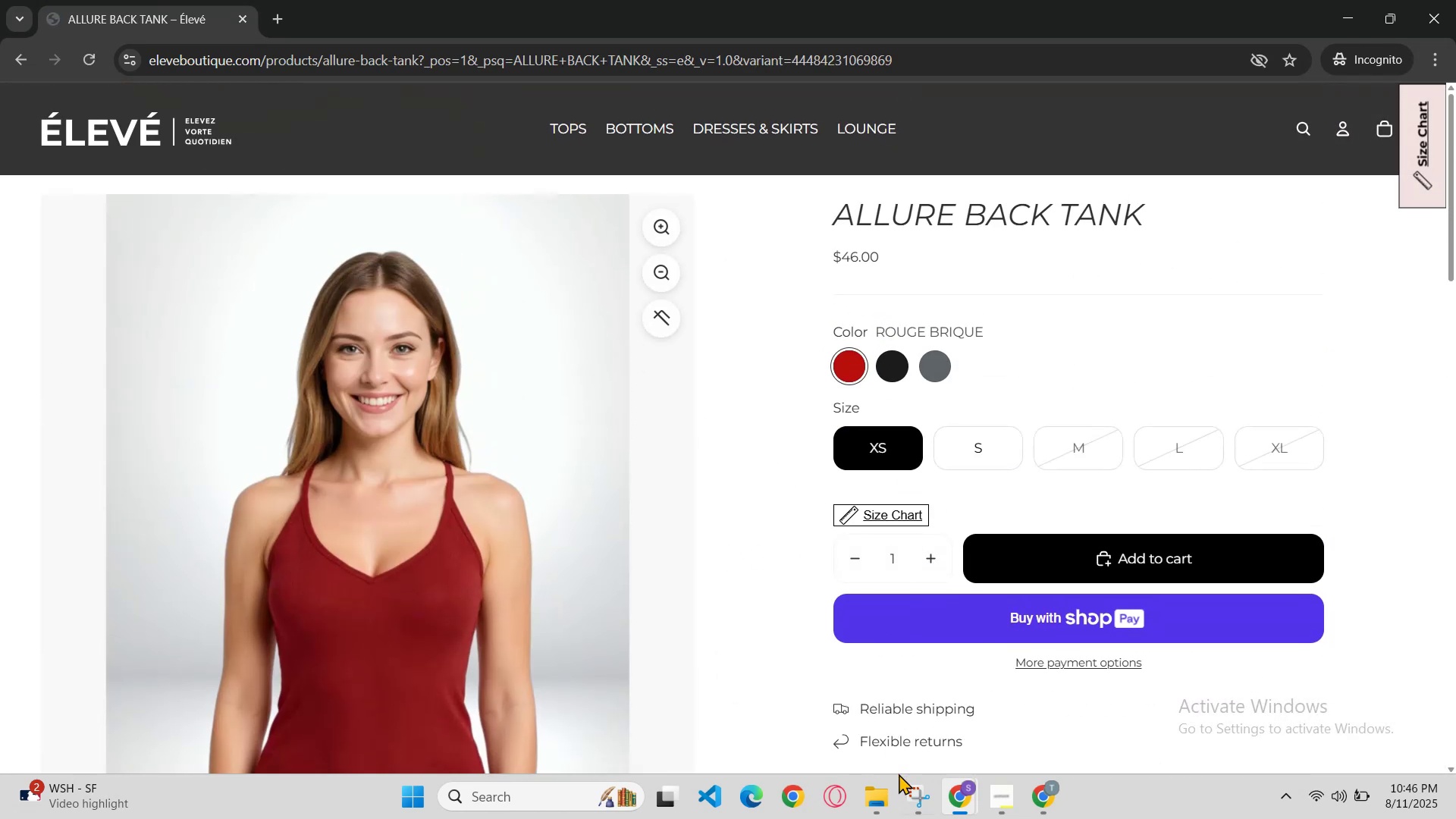 
left_click([949, 796])
 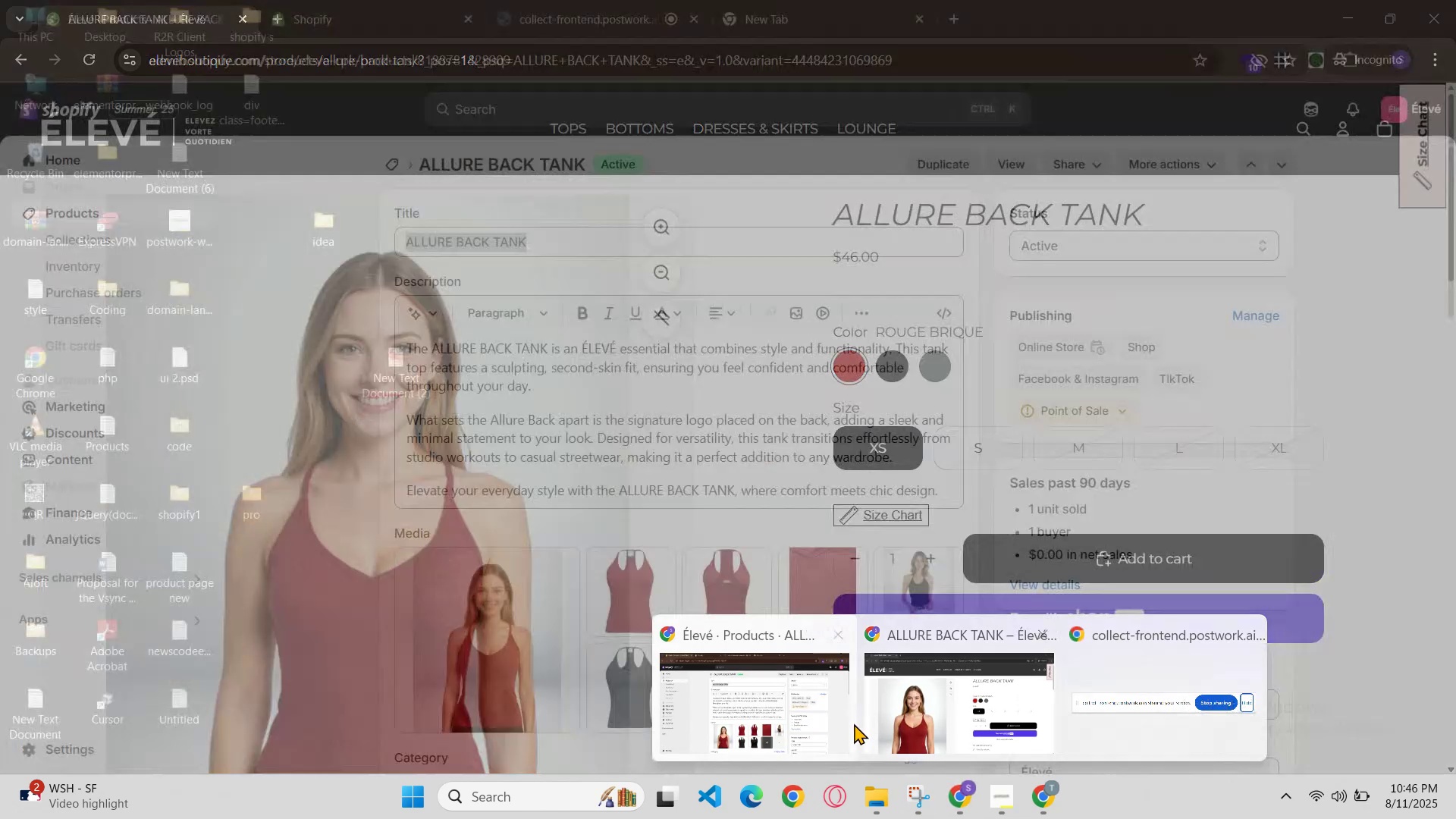 